 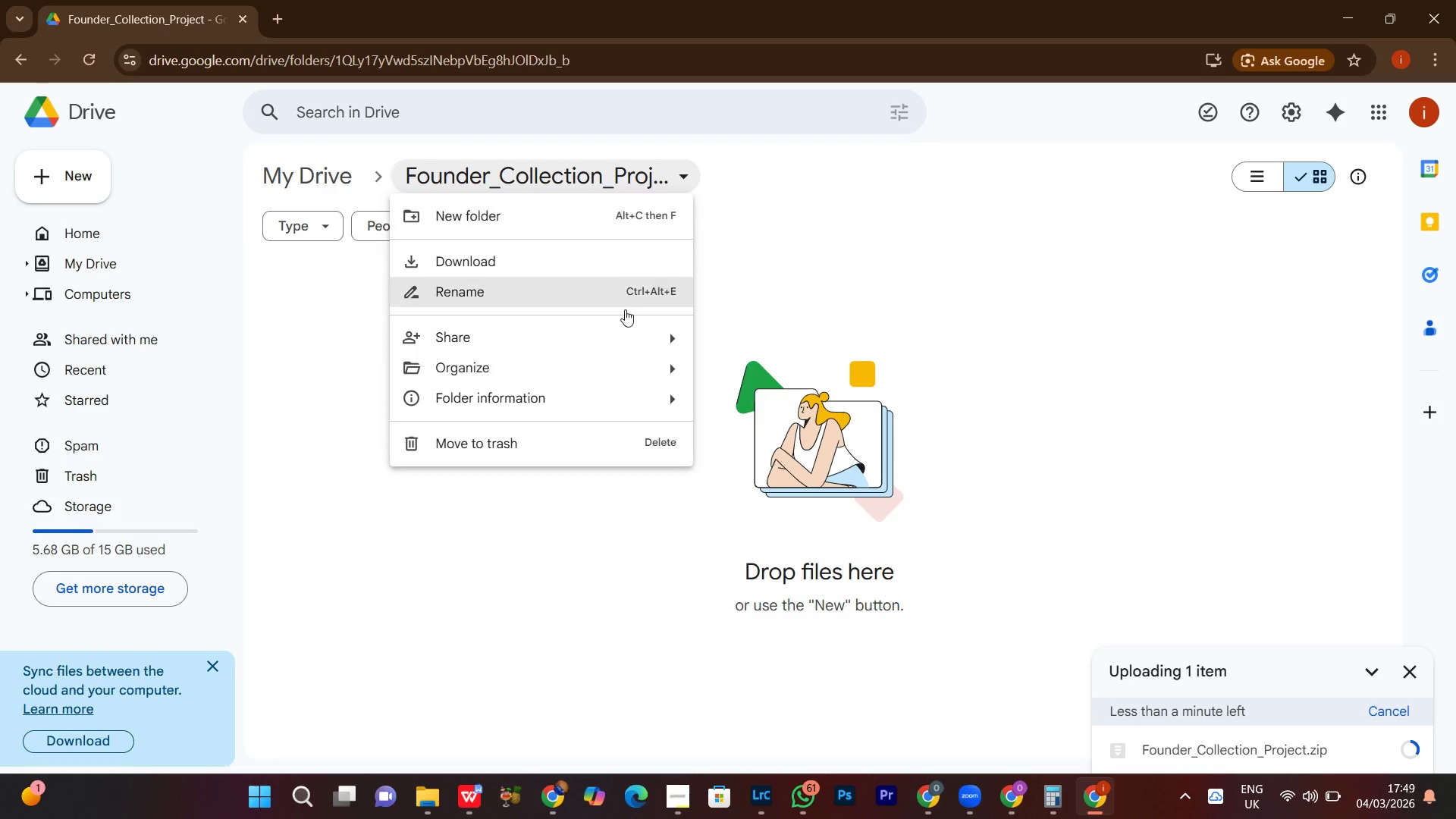 
left_click([772, 345])
 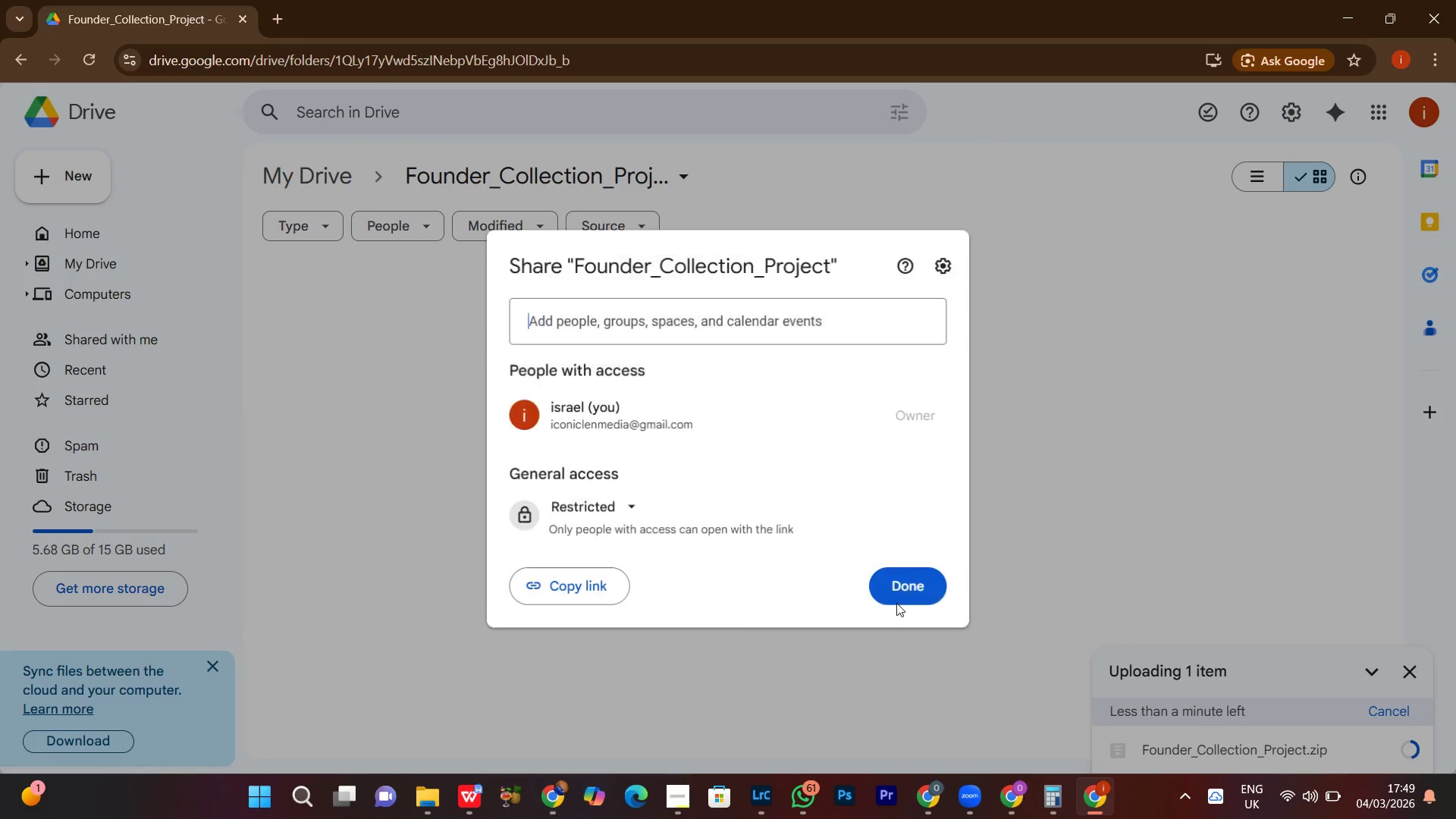 
left_click([606, 507])
 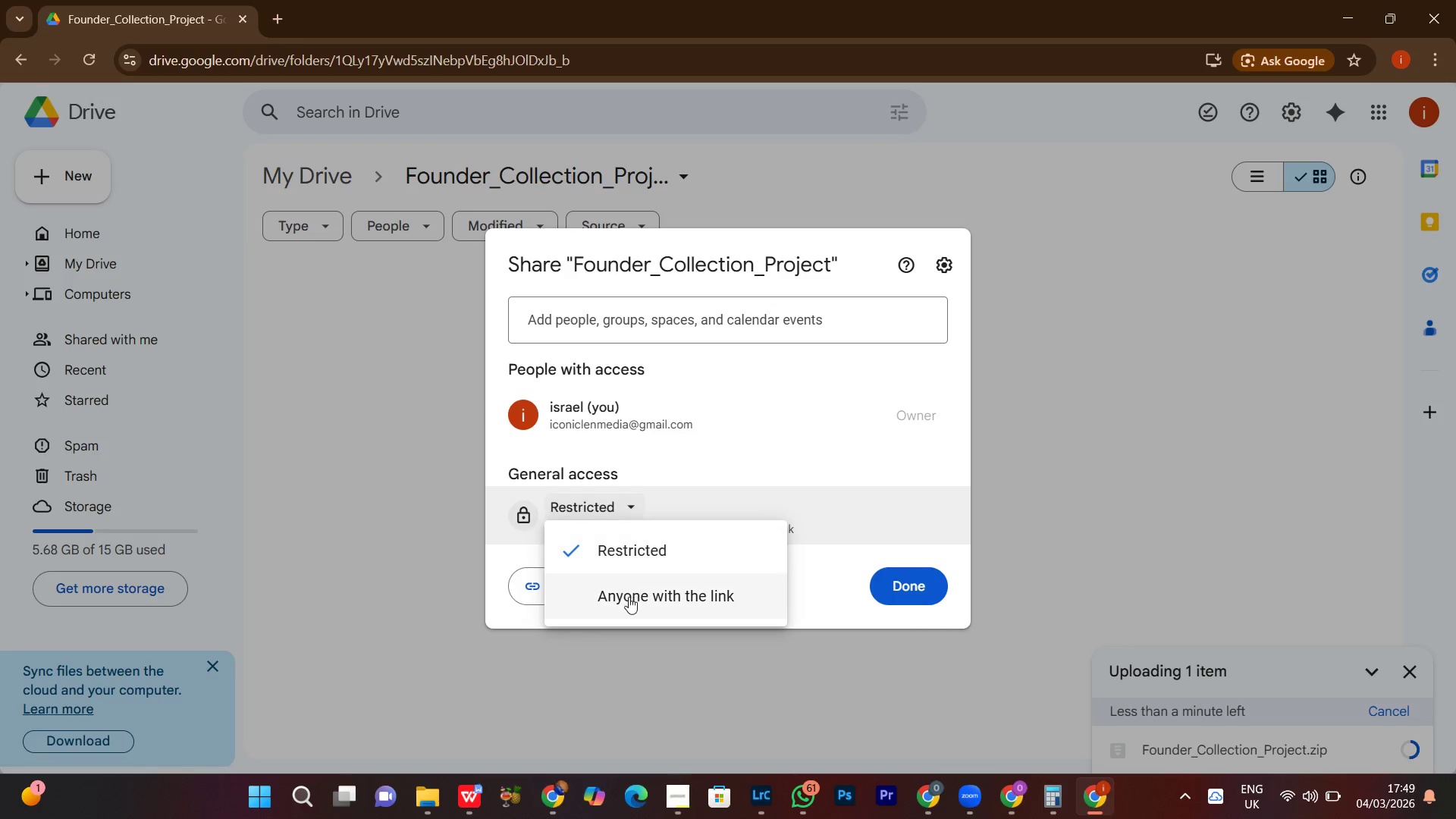 
left_click([629, 597])
 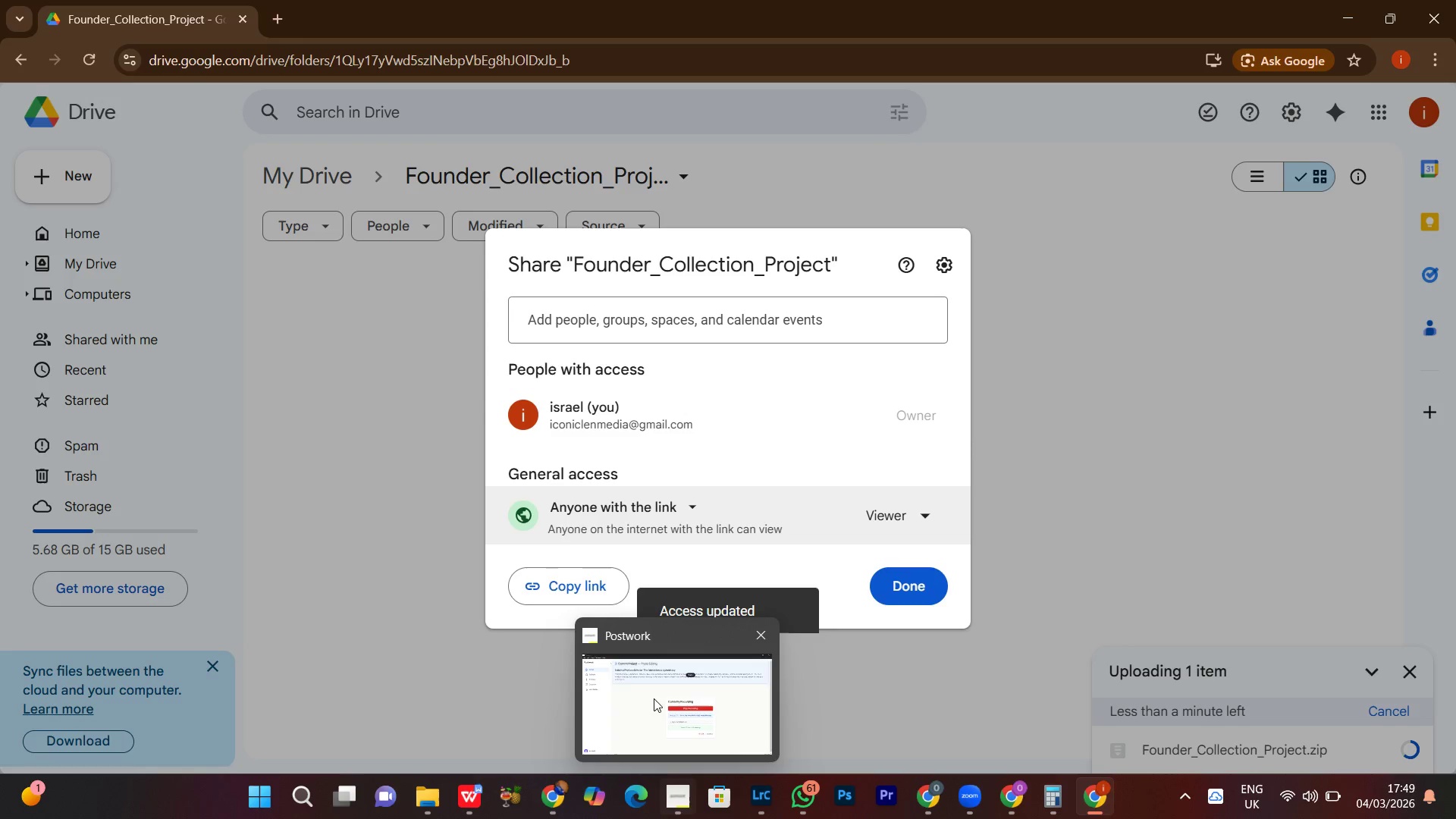 
left_click([673, 707])
 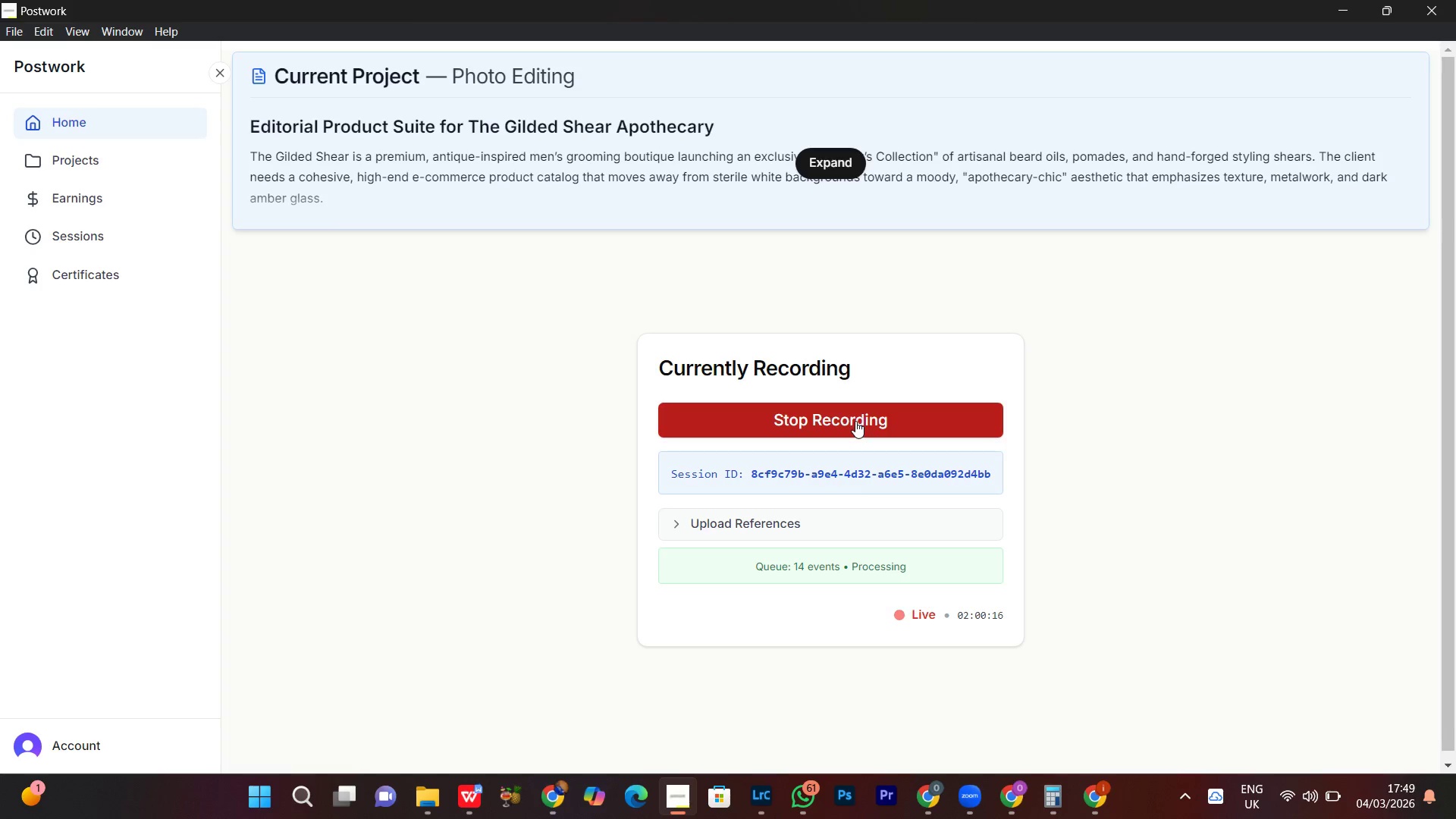 
left_click([1097, 806])
 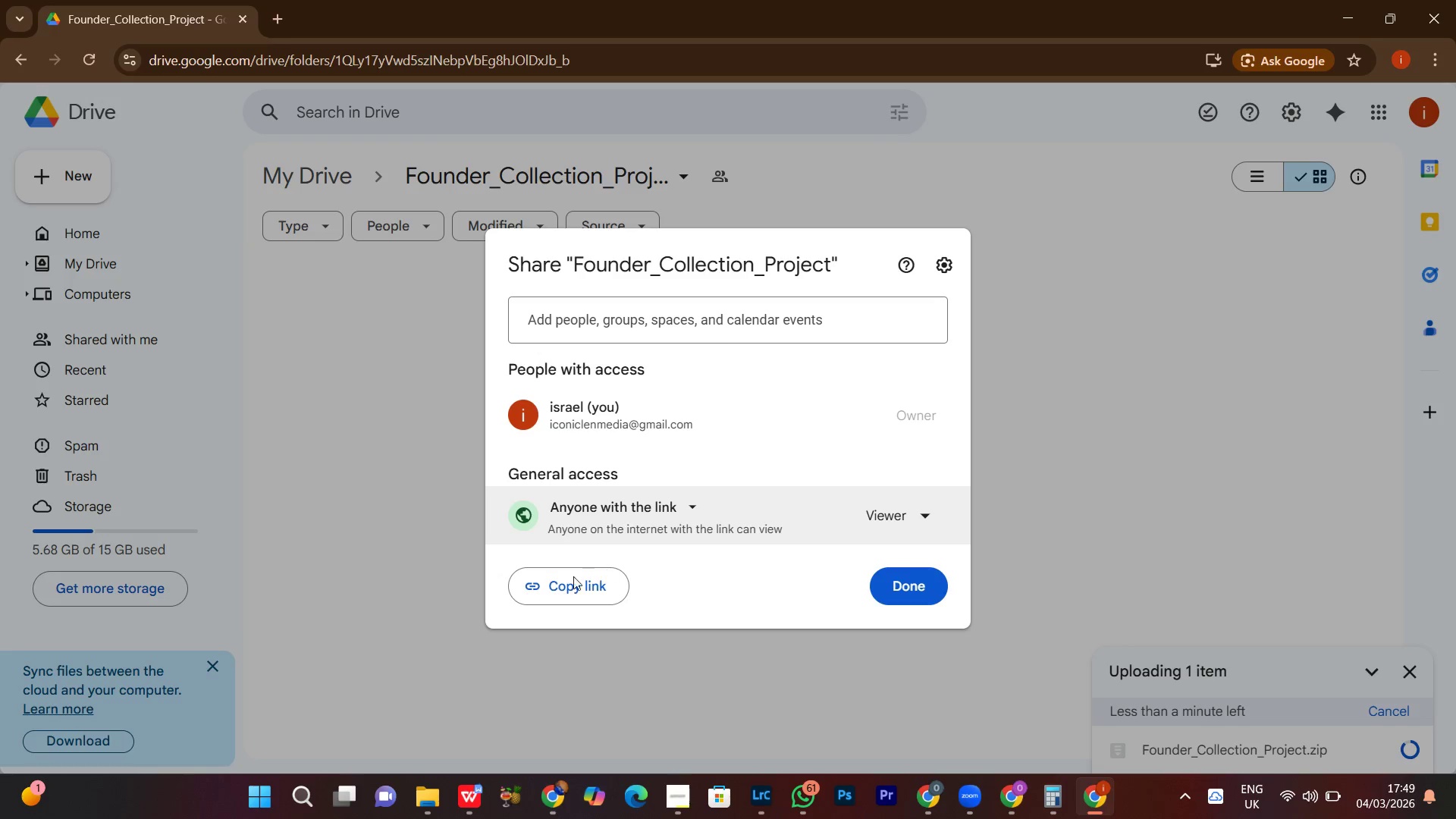 
double_click([568, 595])
 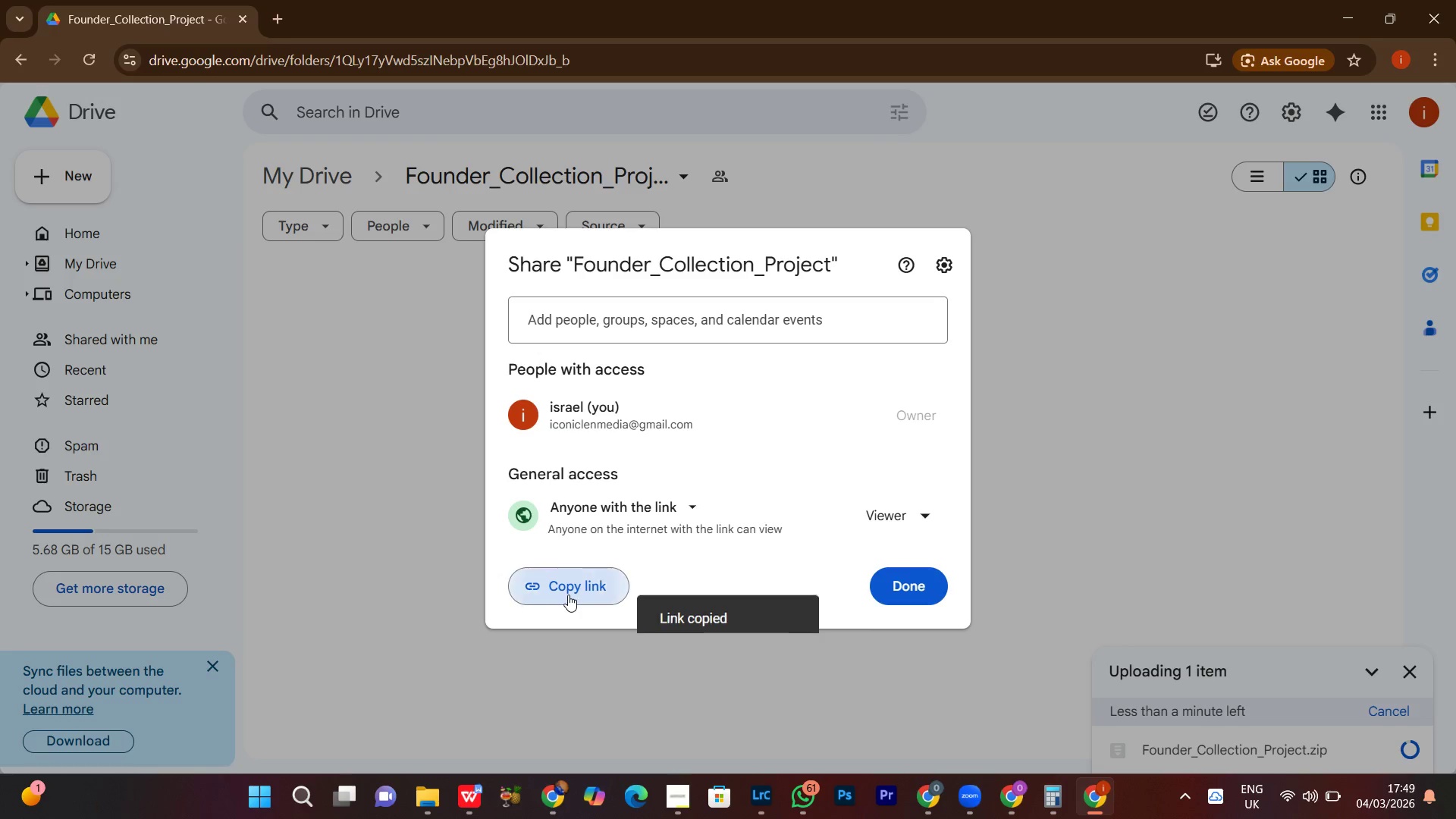 
triple_click([568, 595])
 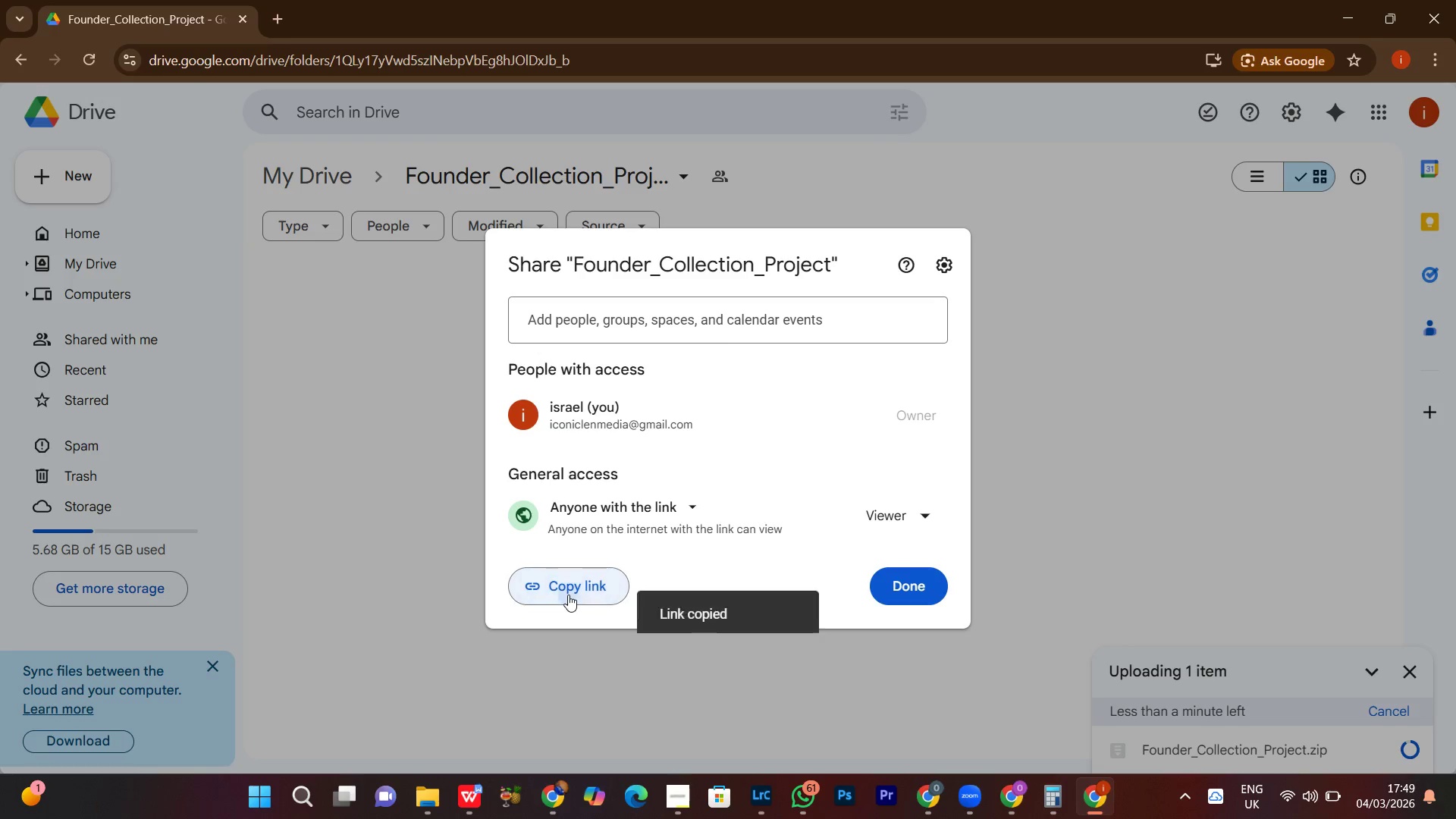 
triple_click([568, 595])
 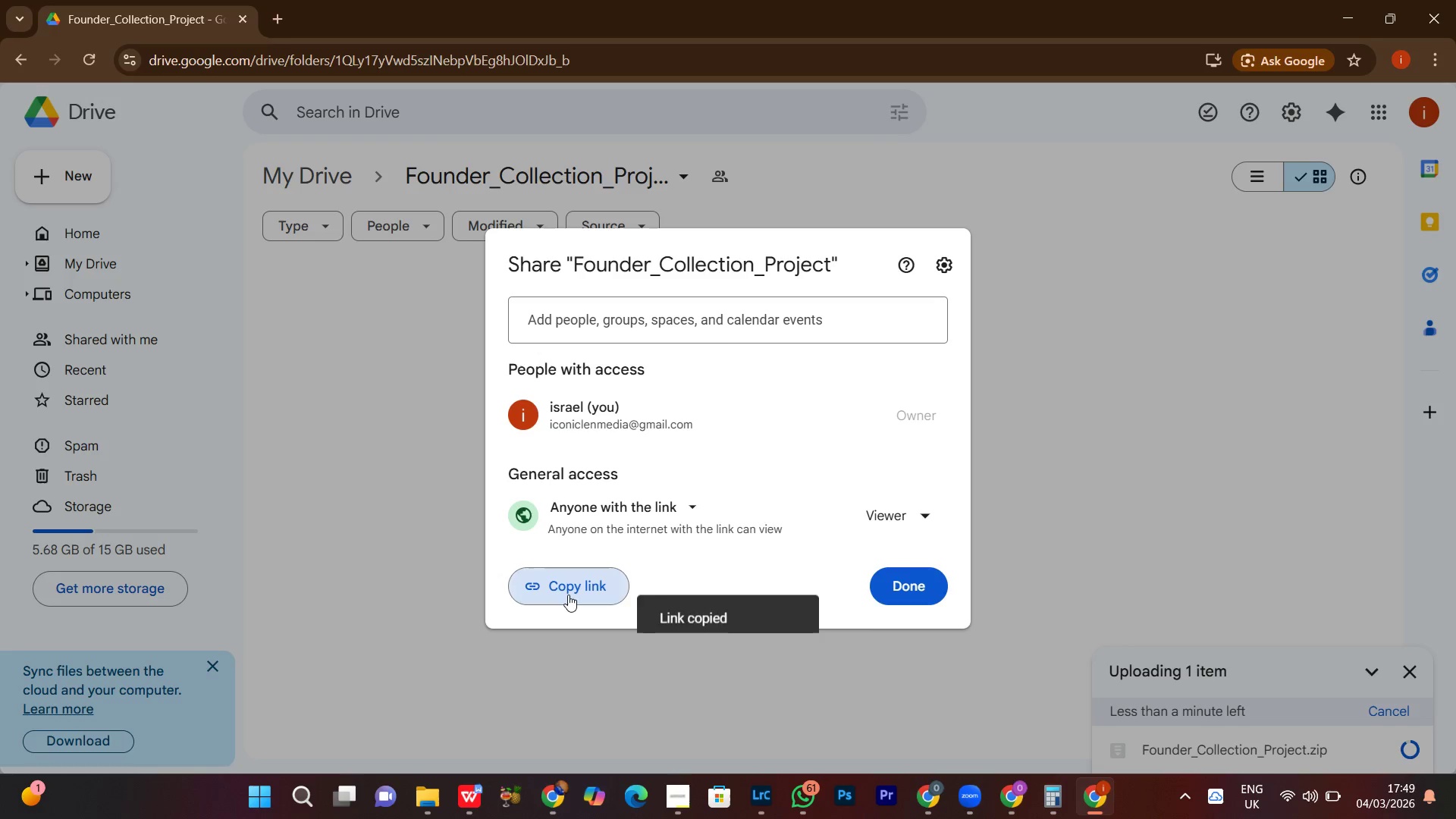 
triple_click([568, 595])
 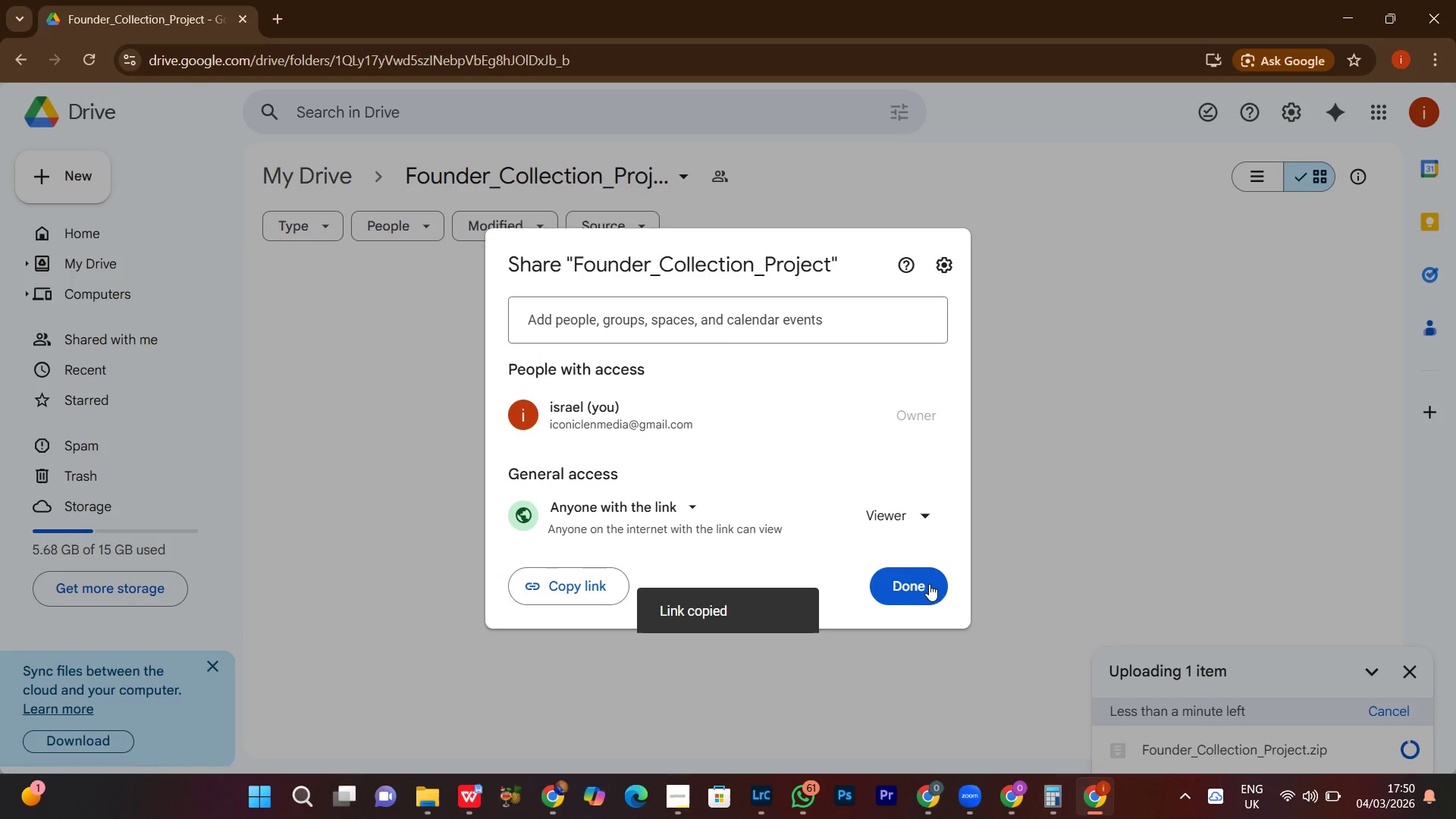 
left_click([919, 581])
 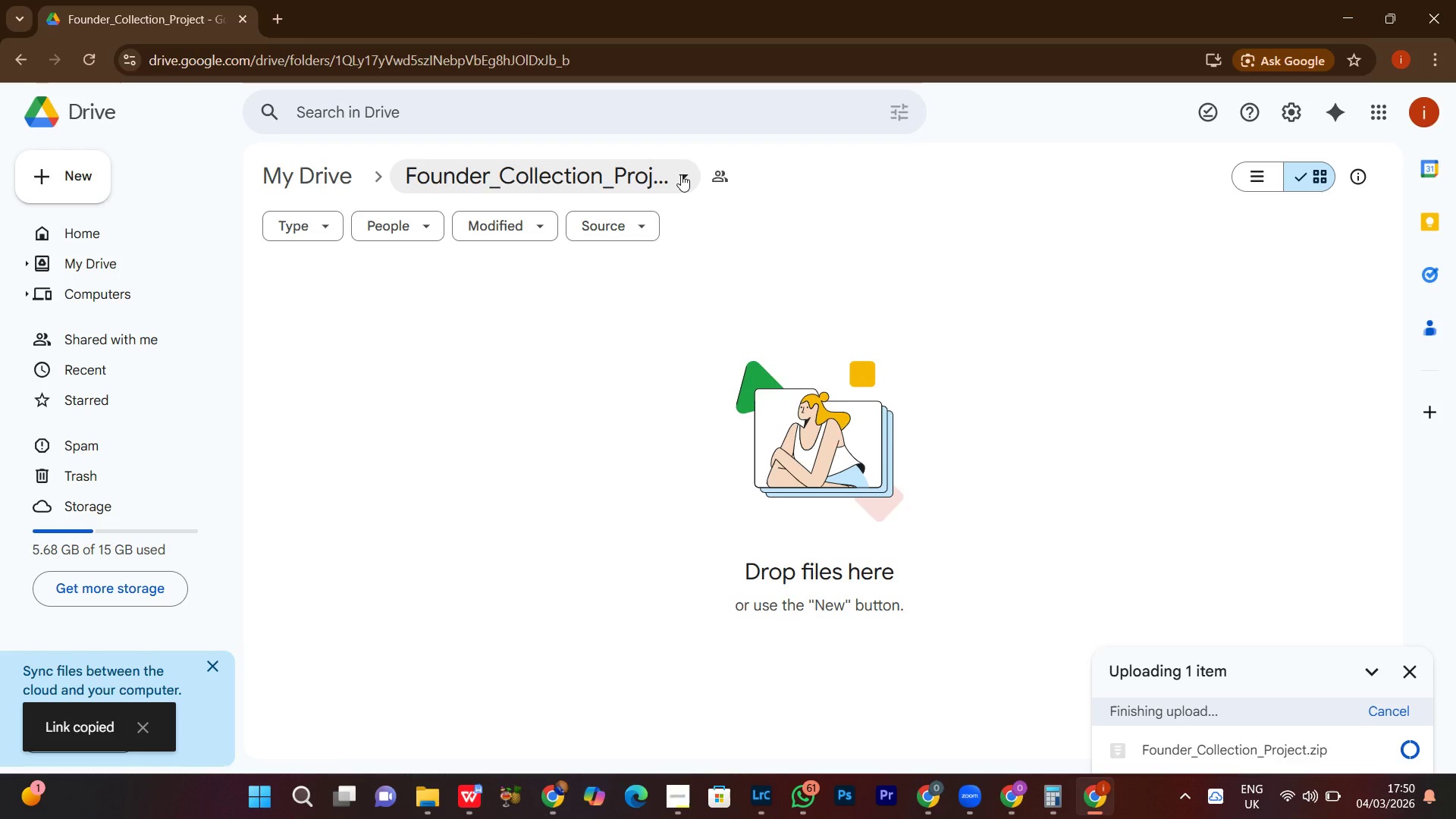 
left_click([681, 174])
 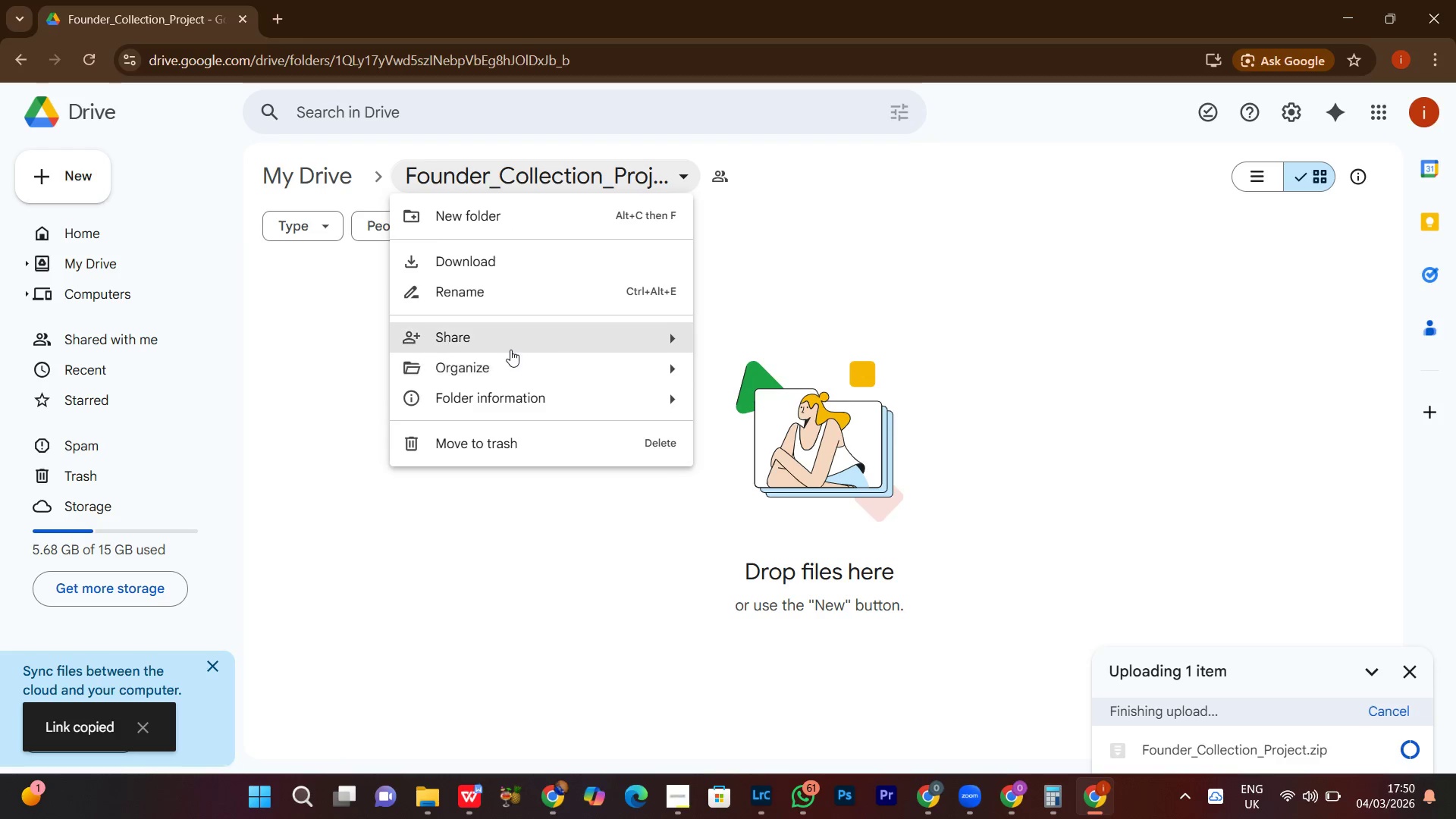 
left_click([510, 350])
 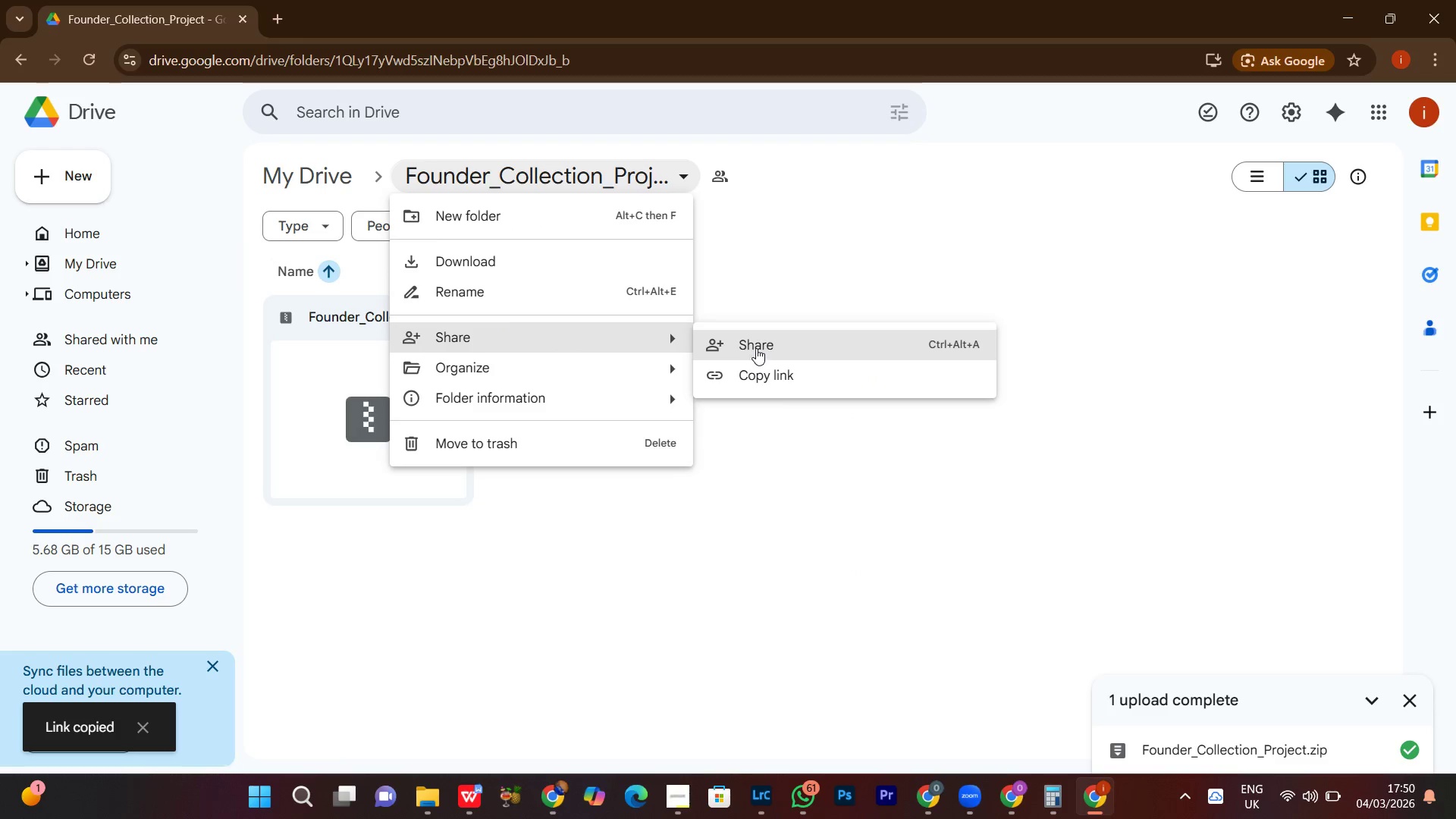 
left_click([756, 348])
 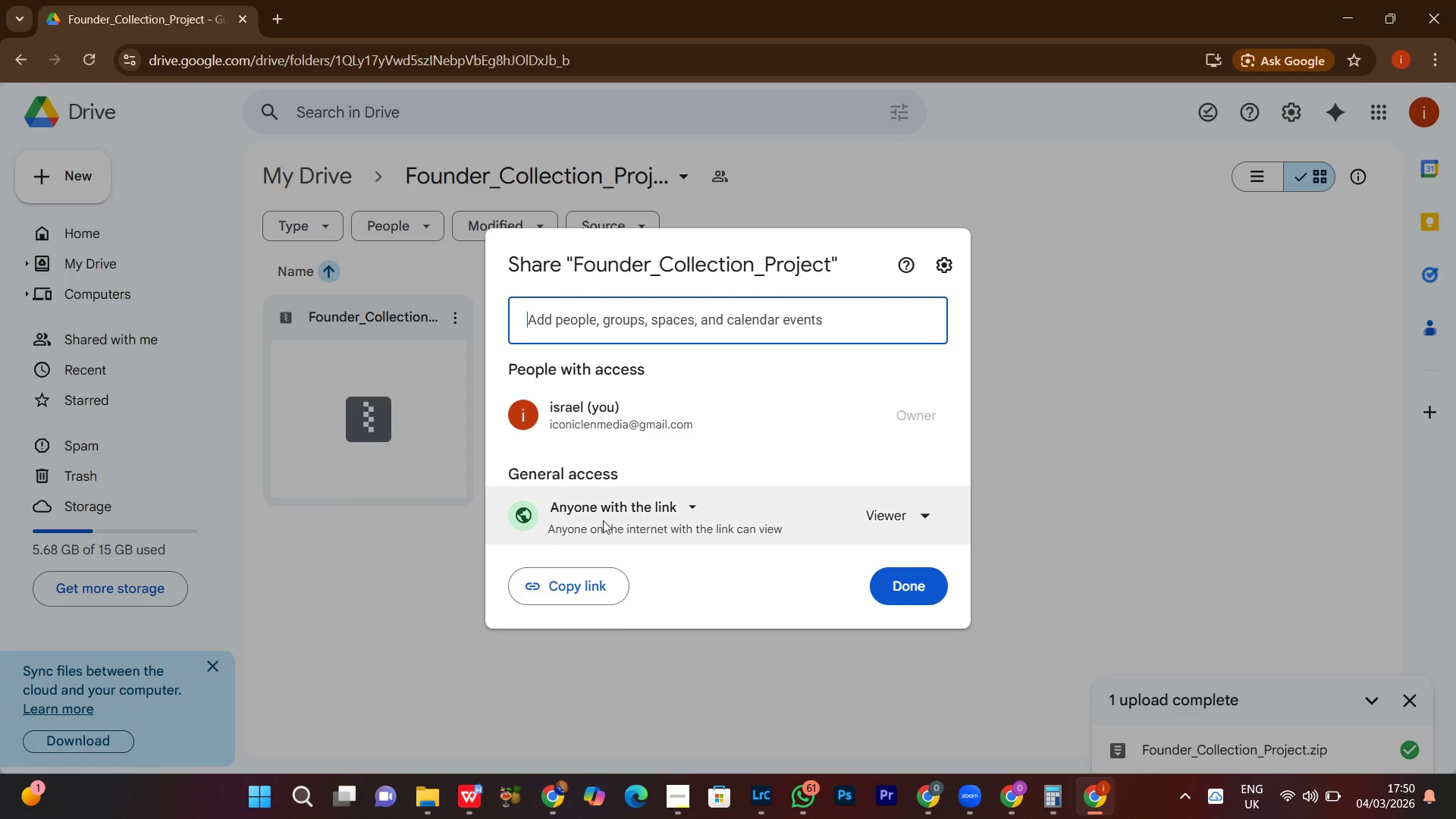 